 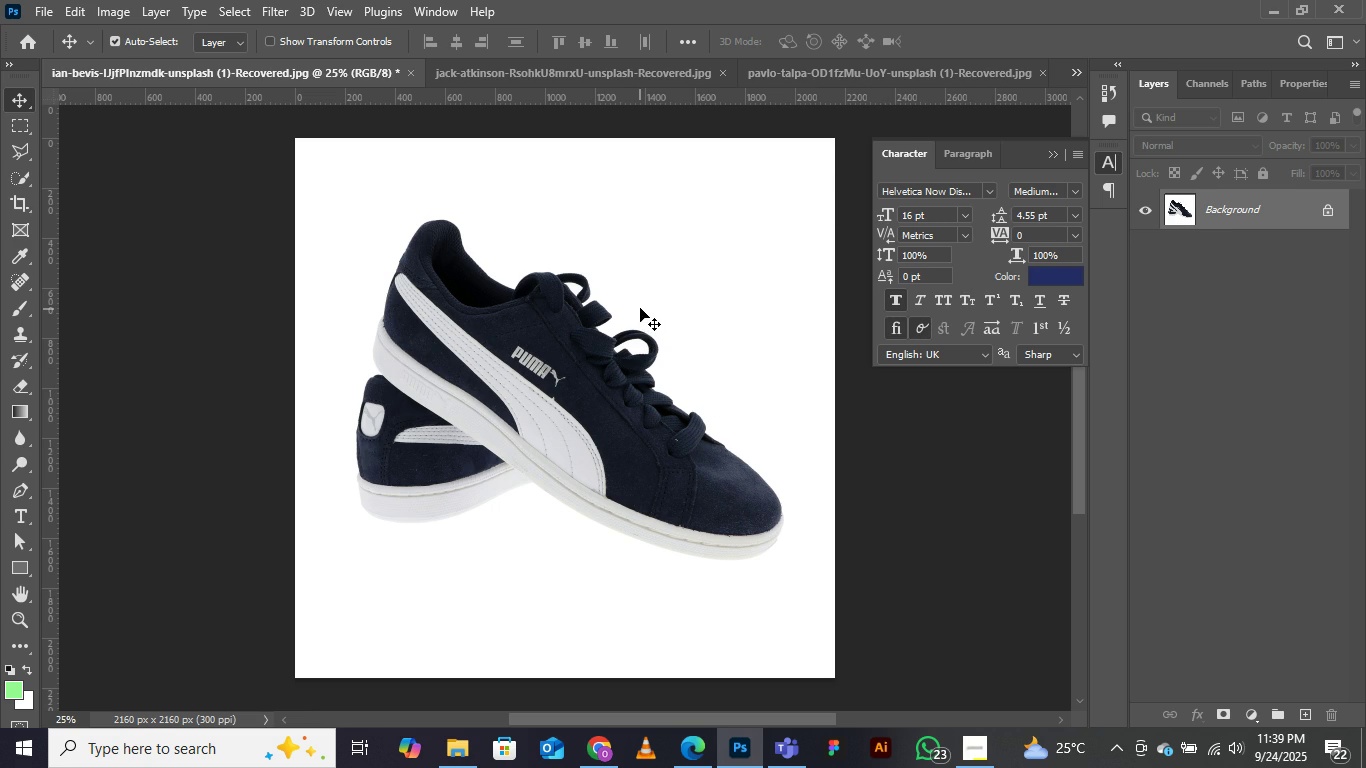 
left_click([1101, 95])
 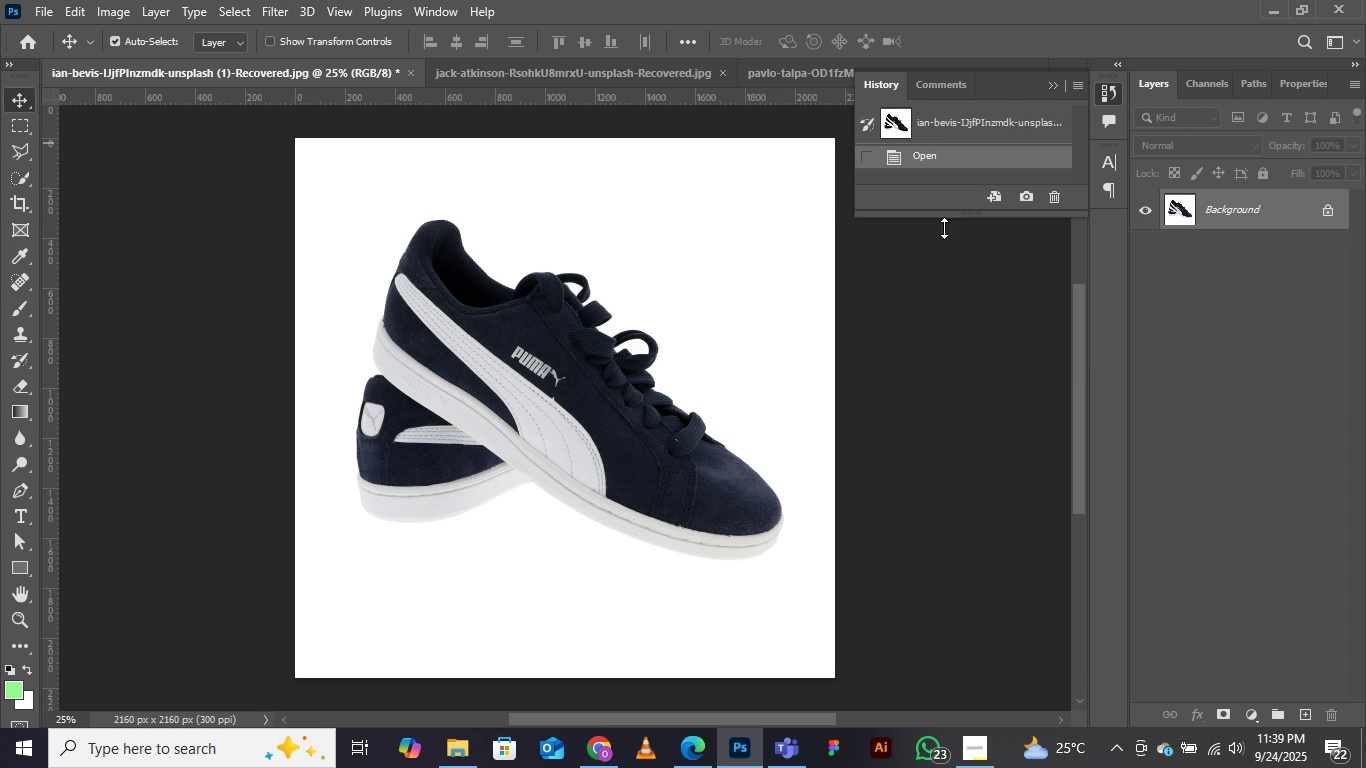 
wait(6.36)
 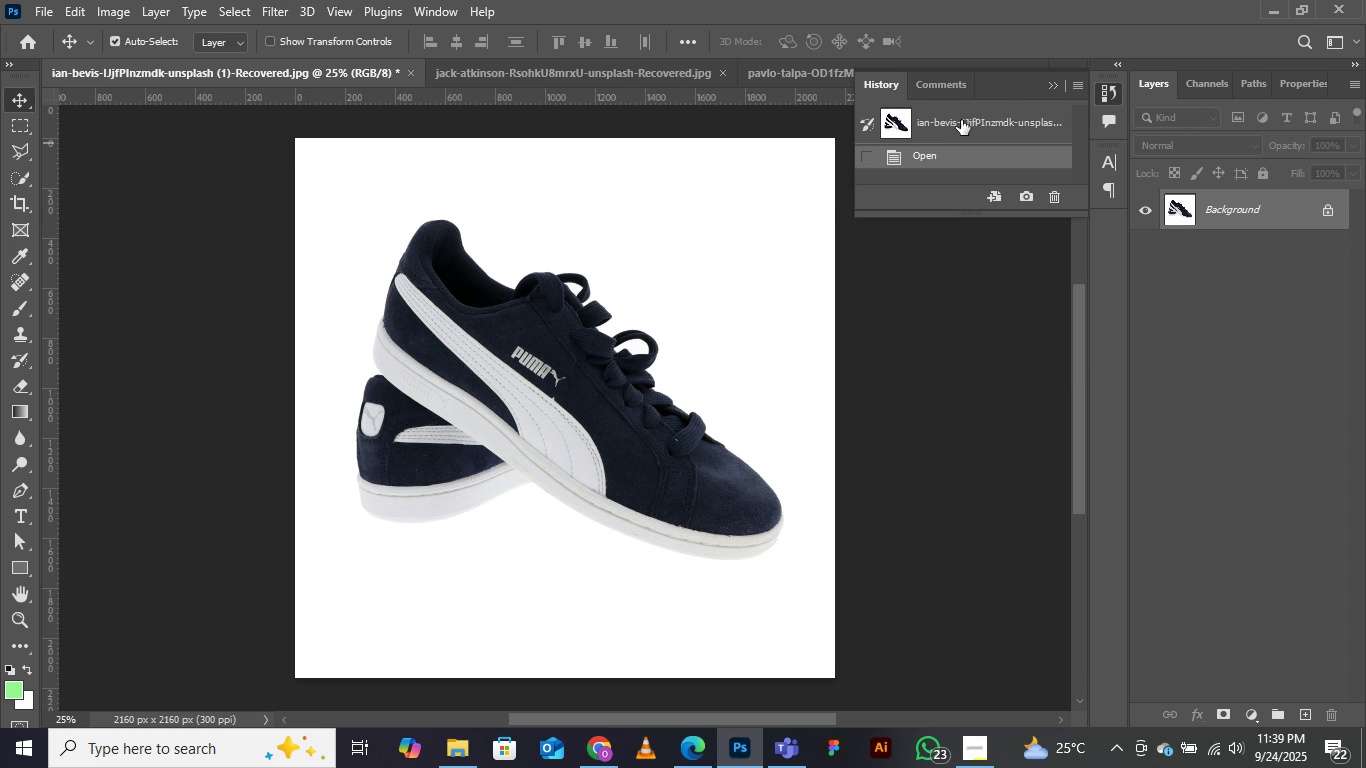 
left_click([930, 299])
 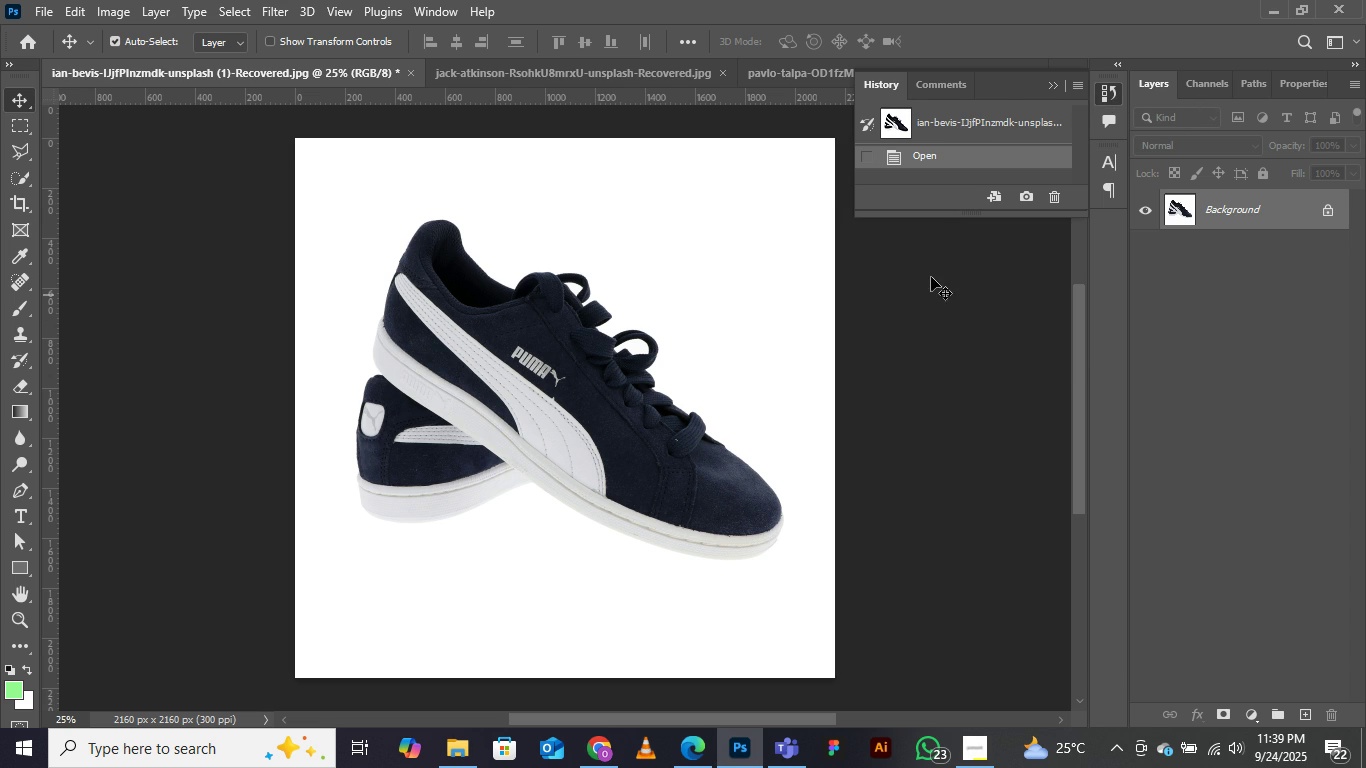 
left_click([930, 295])
 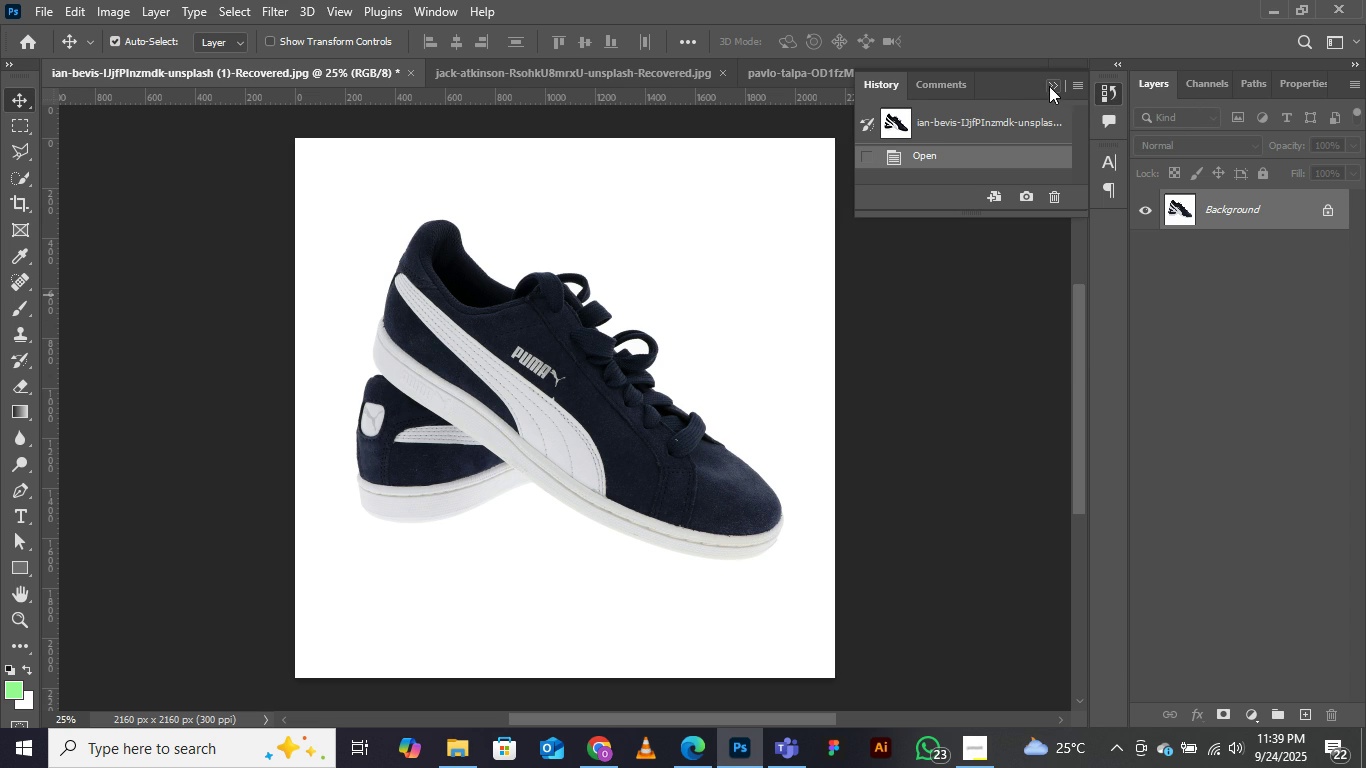 
left_click([1049, 86])